 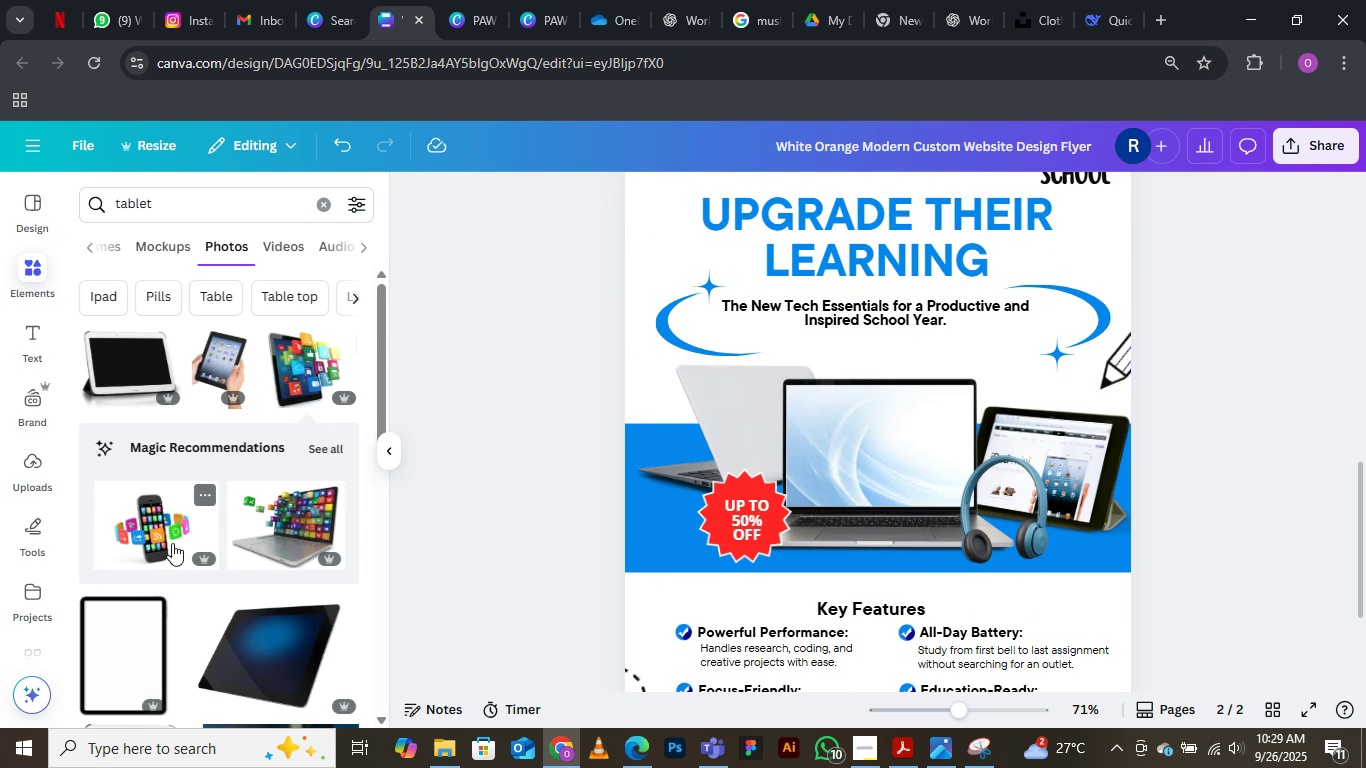 
scroll: coordinate [202, 488], scroll_direction: down, amount: 15.0
 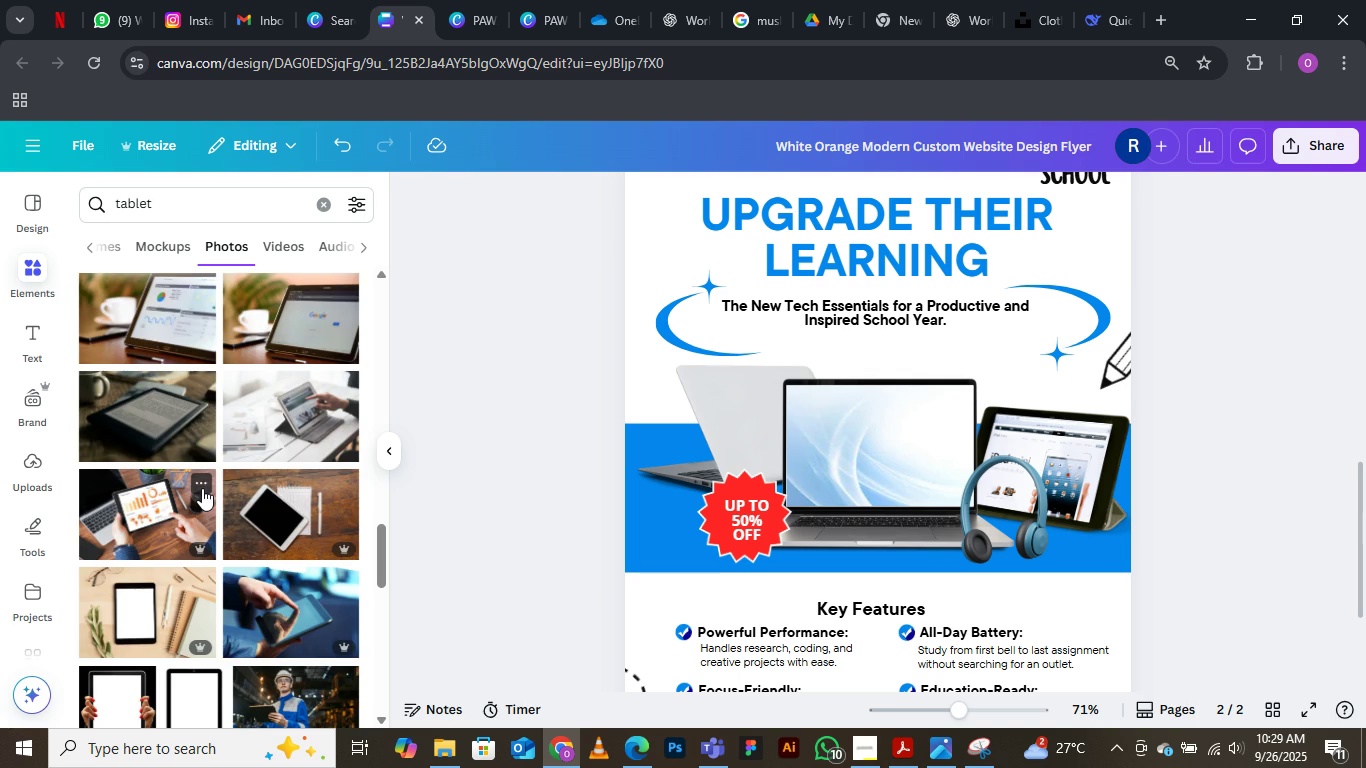 
scroll: coordinate [206, 485], scroll_direction: up, amount: 13.0
 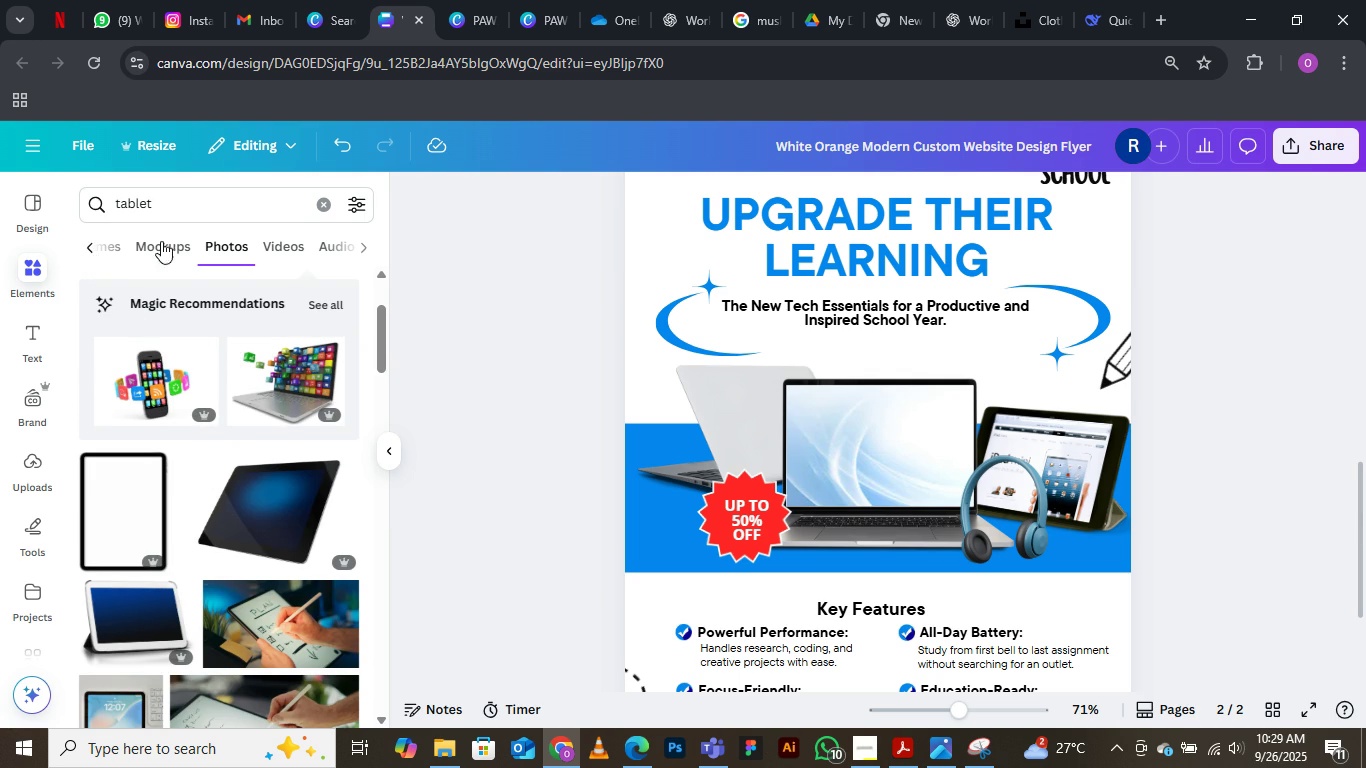 
left_click([99, 248])
 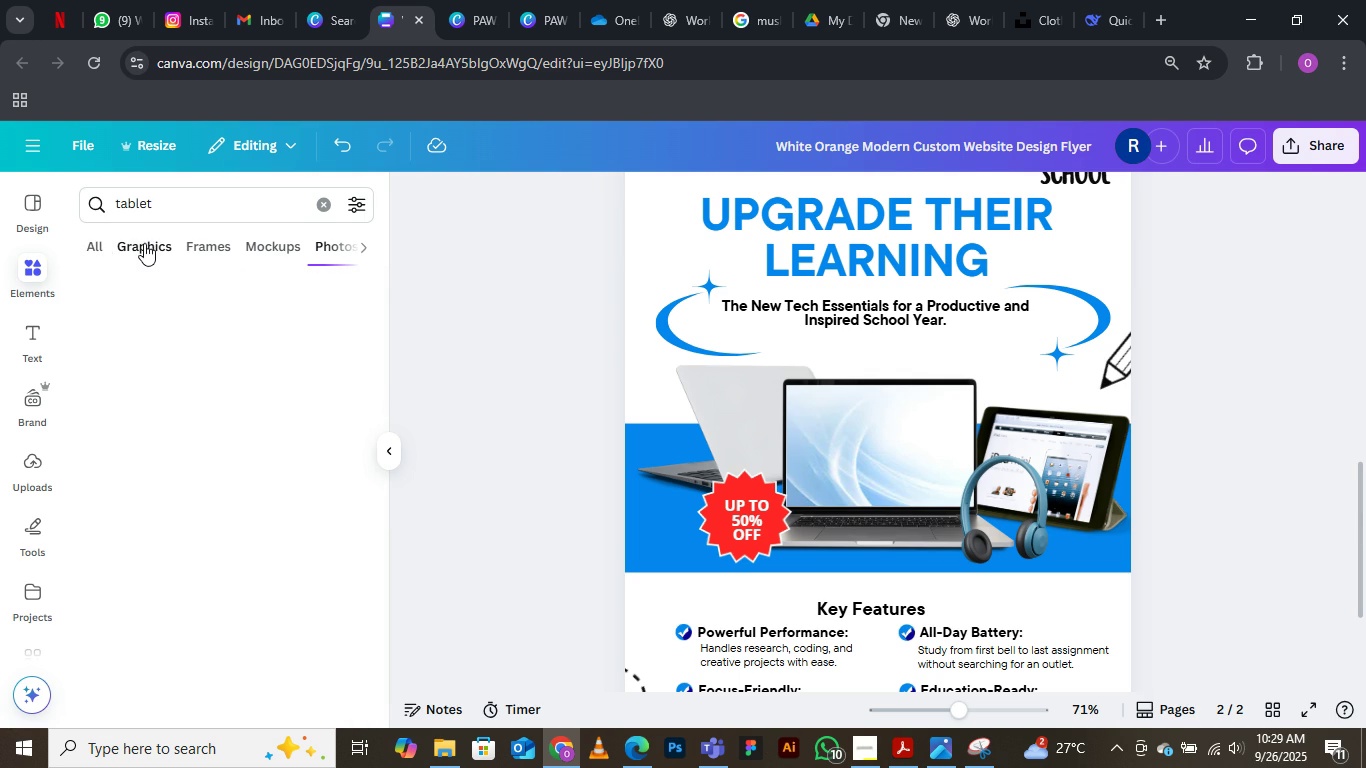 
left_click([144, 243])
 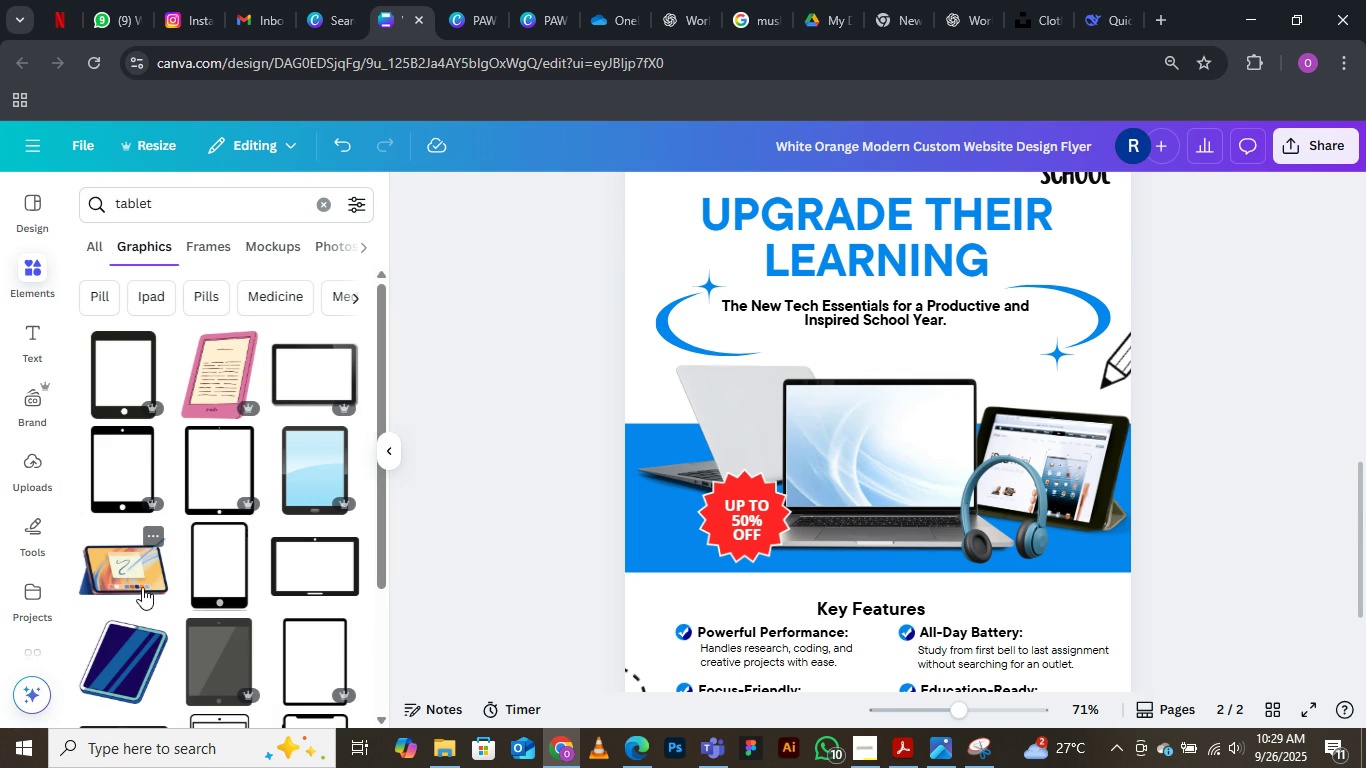 
left_click([117, 570])